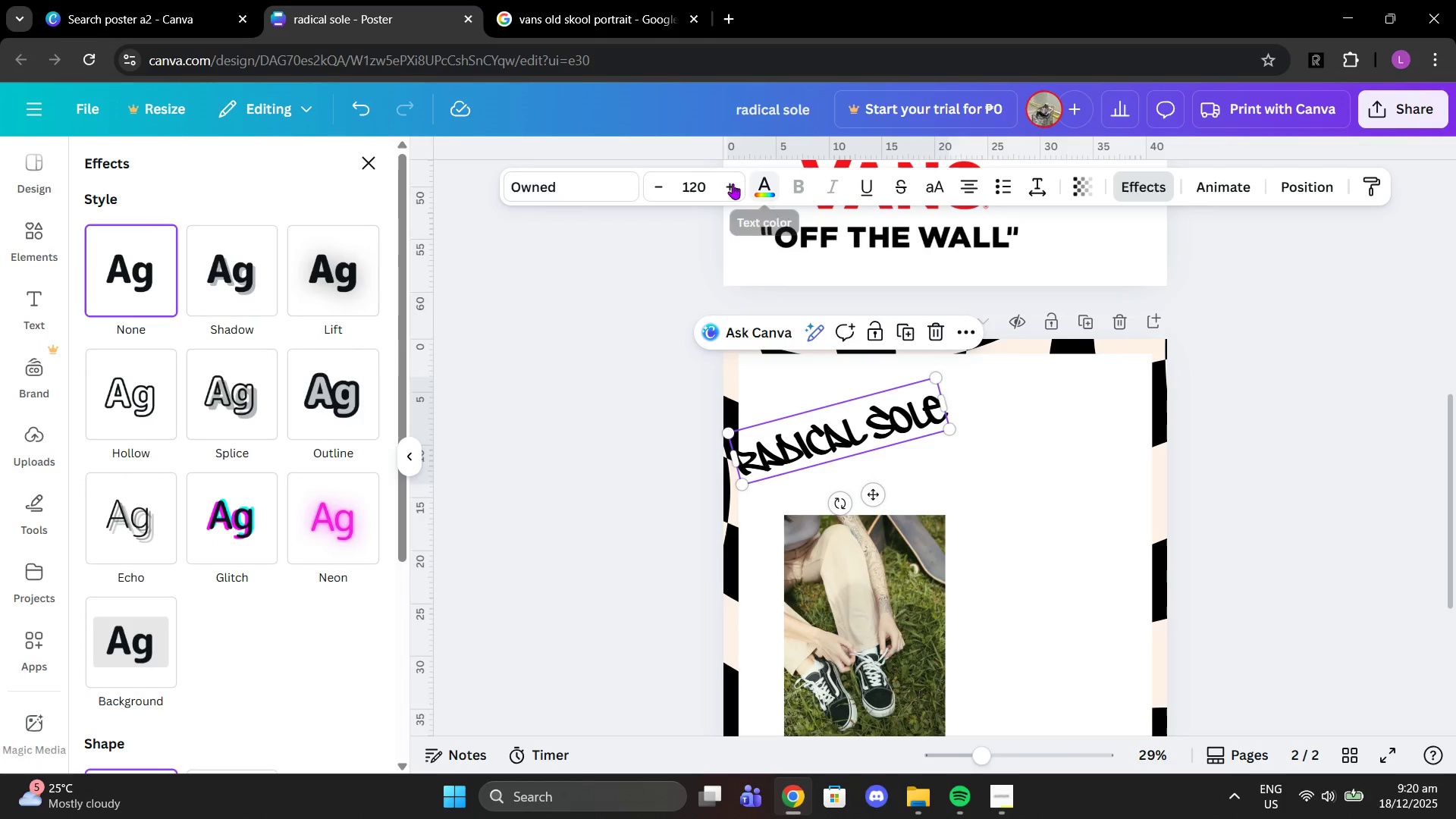 
double_click([731, 180])
 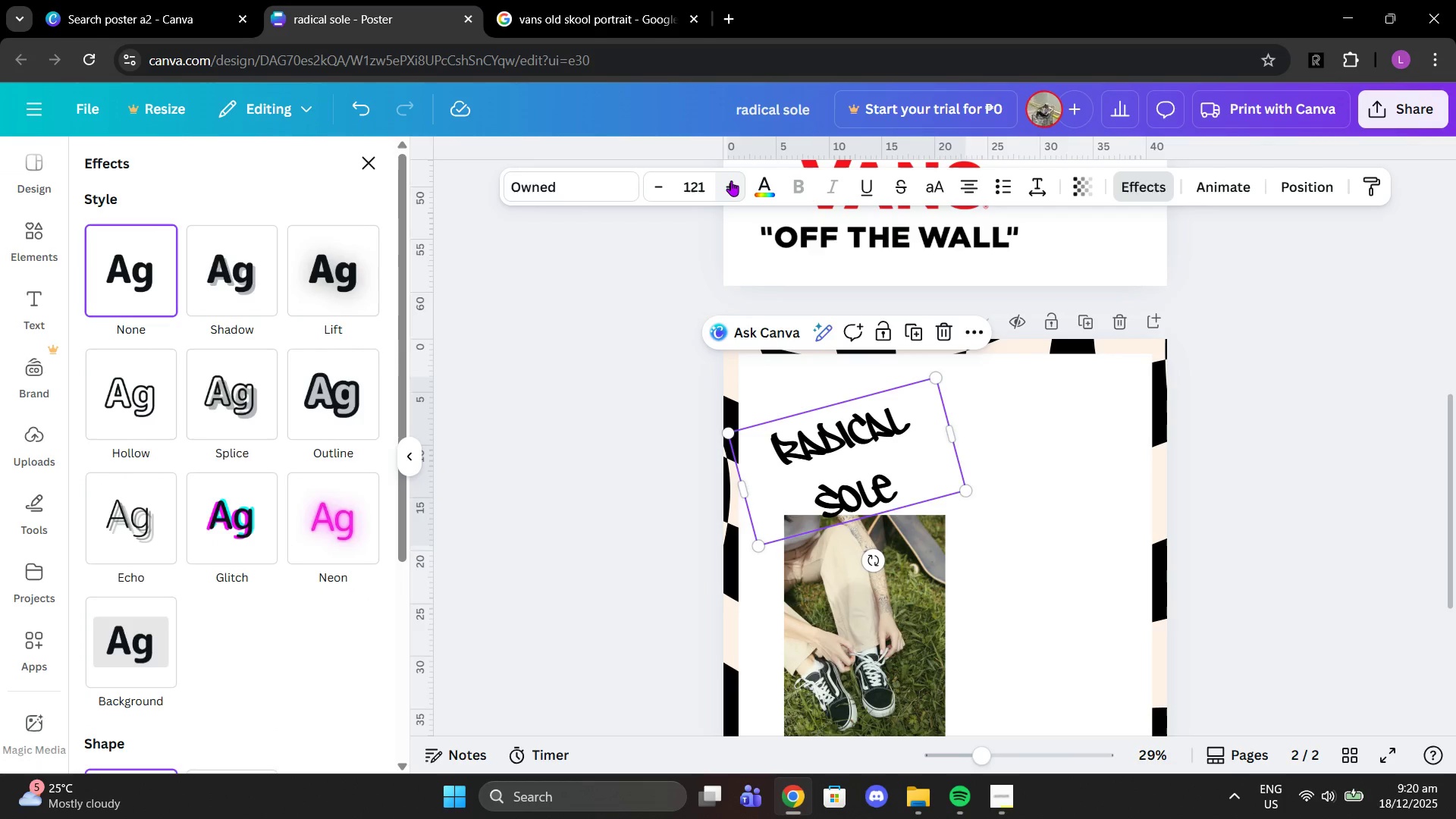 
triple_click([731, 180])
 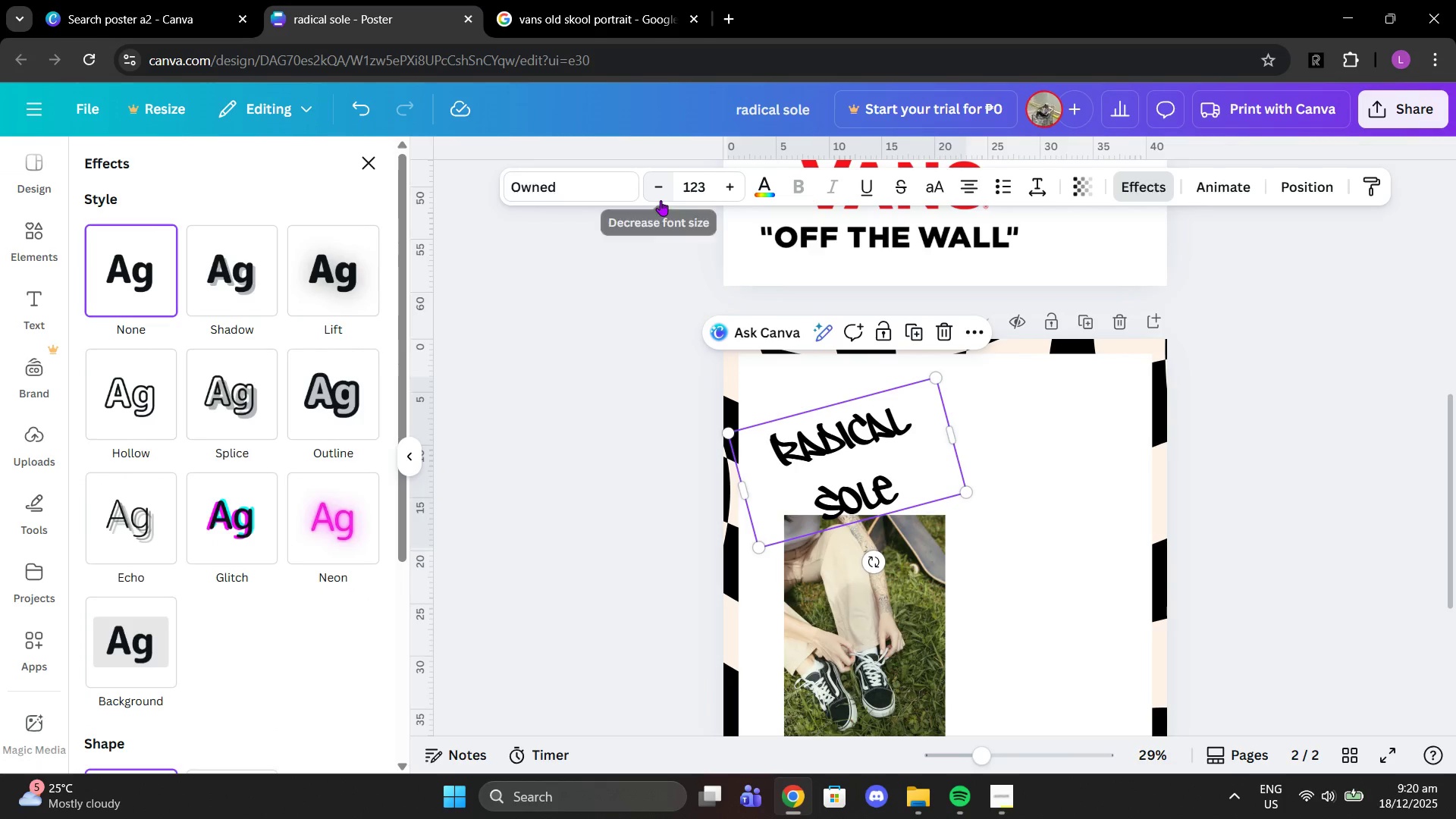 
left_click([656, 190])
 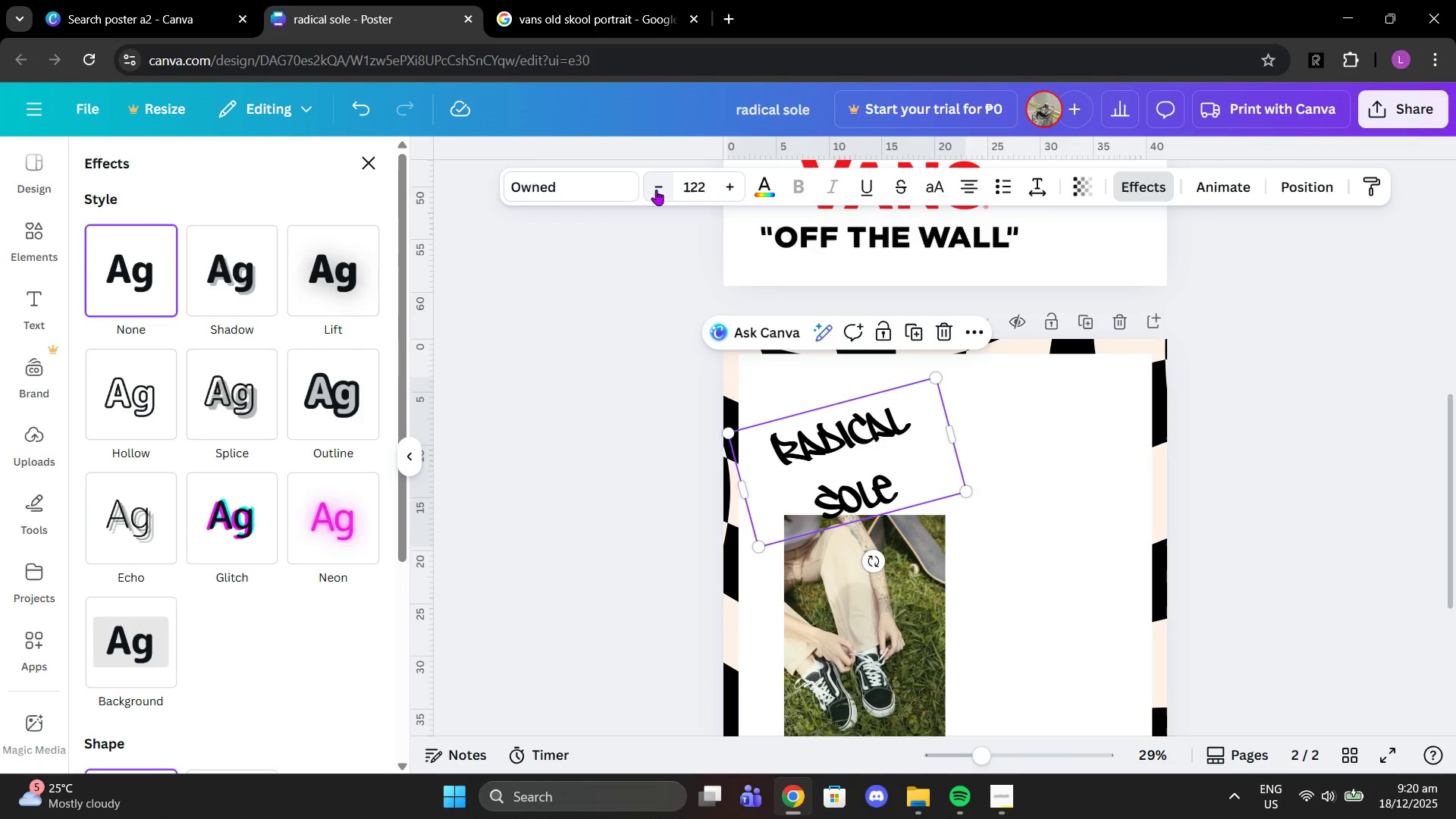 
left_click([656, 190])
 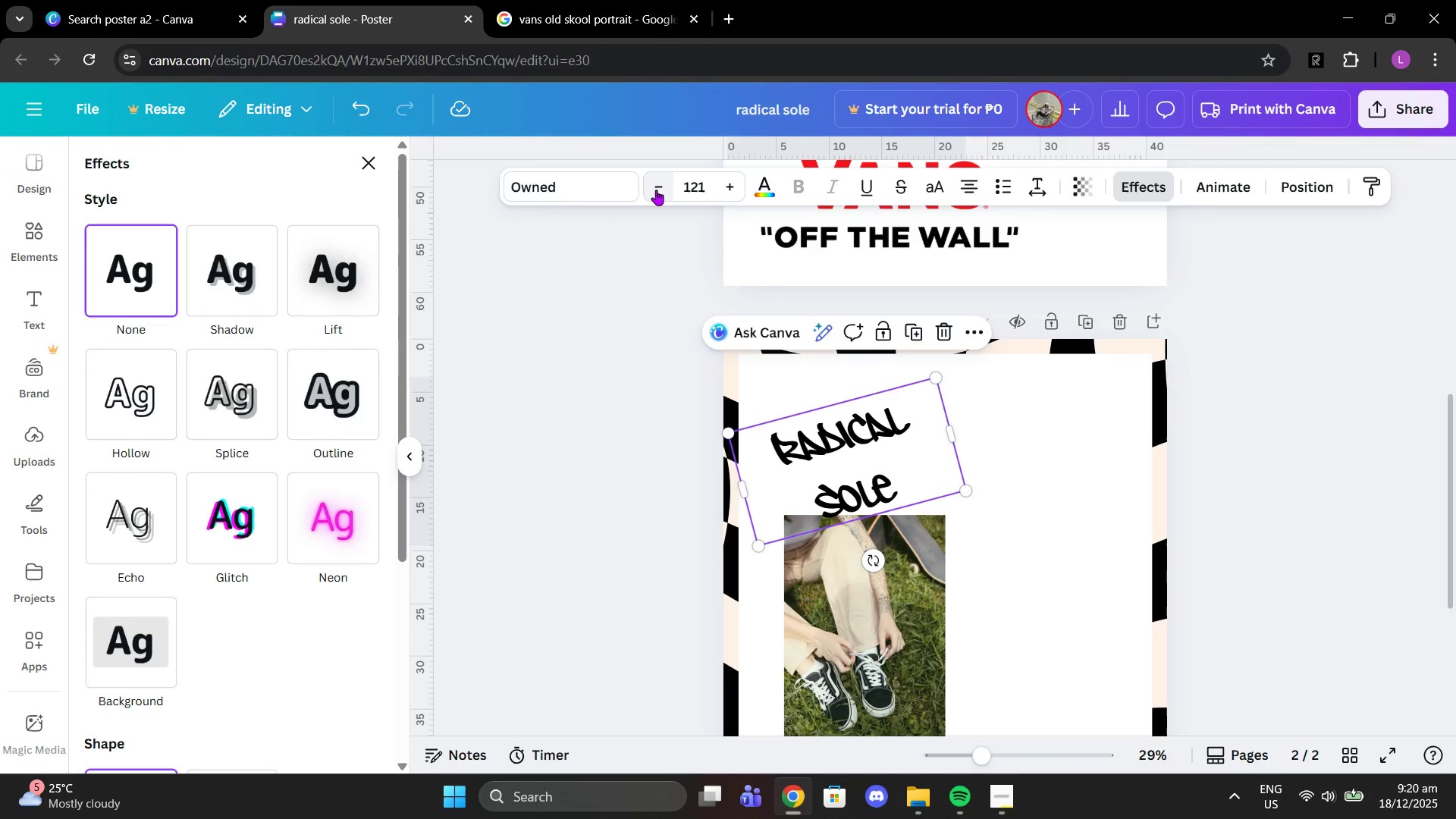 
left_click([656, 190])
 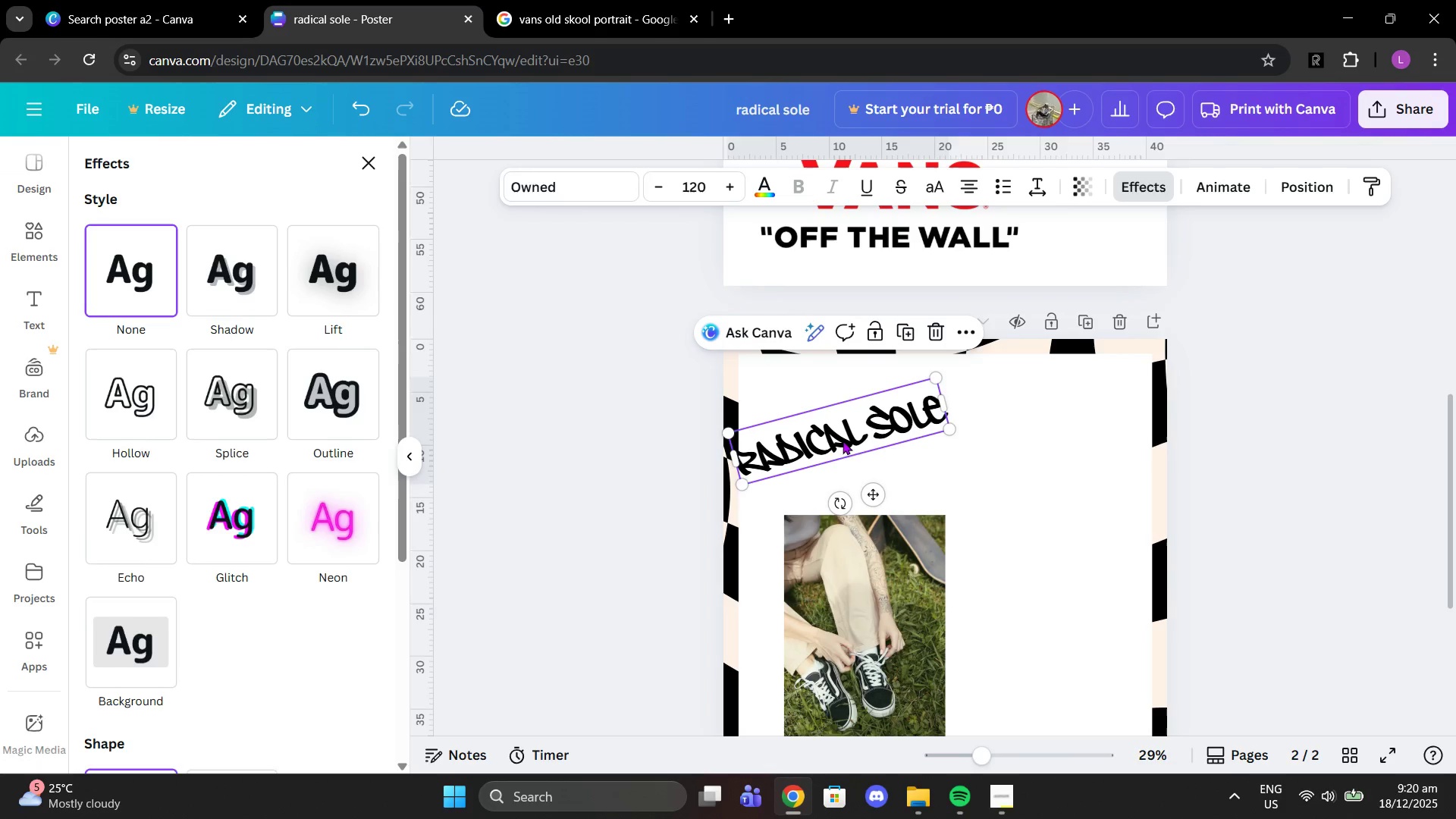 
left_click_drag(start_coordinate=[850, 448], to_coordinate=[858, 442])
 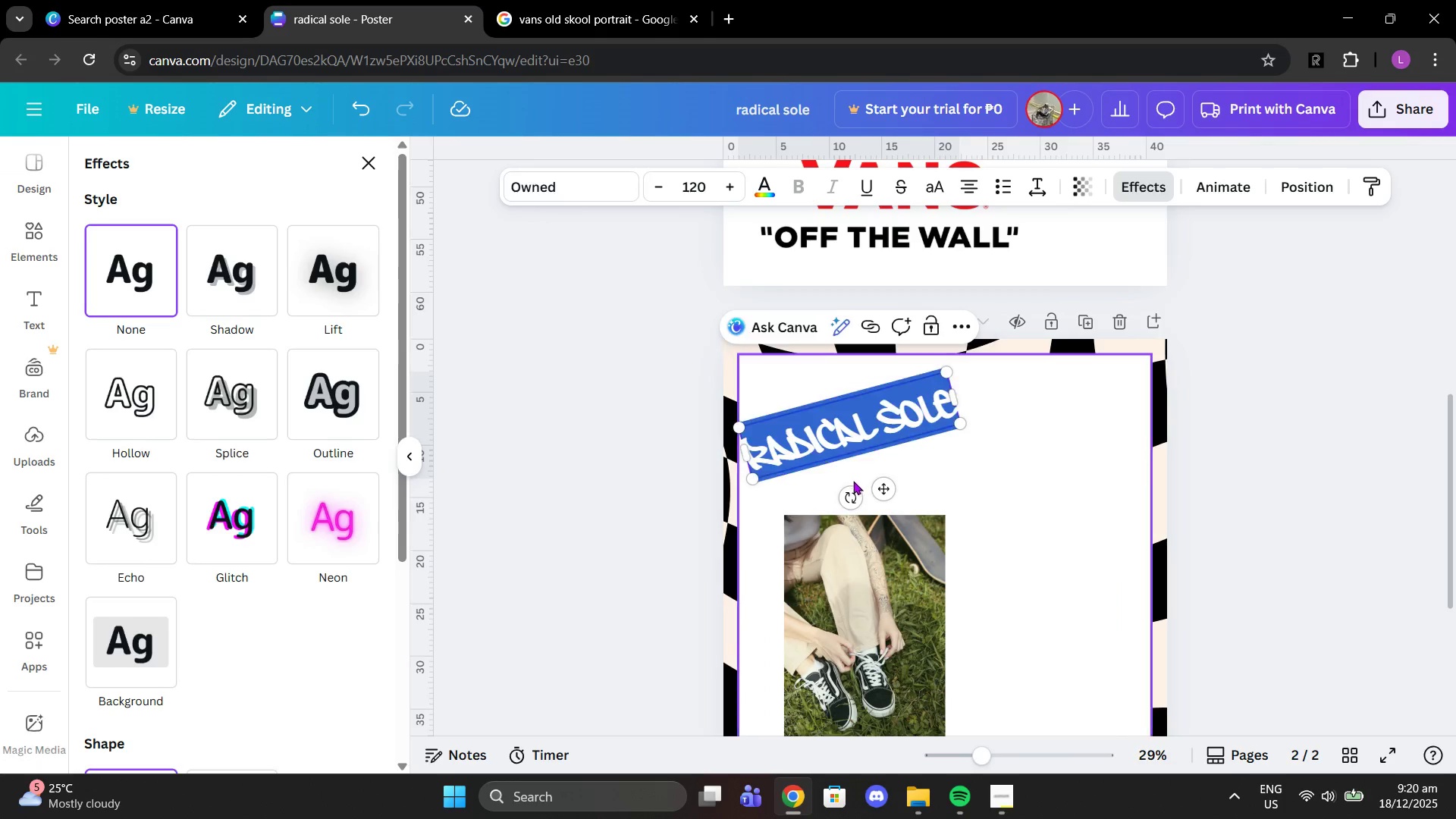 
left_click_drag(start_coordinate=[846, 493], to_coordinate=[834, 469])
 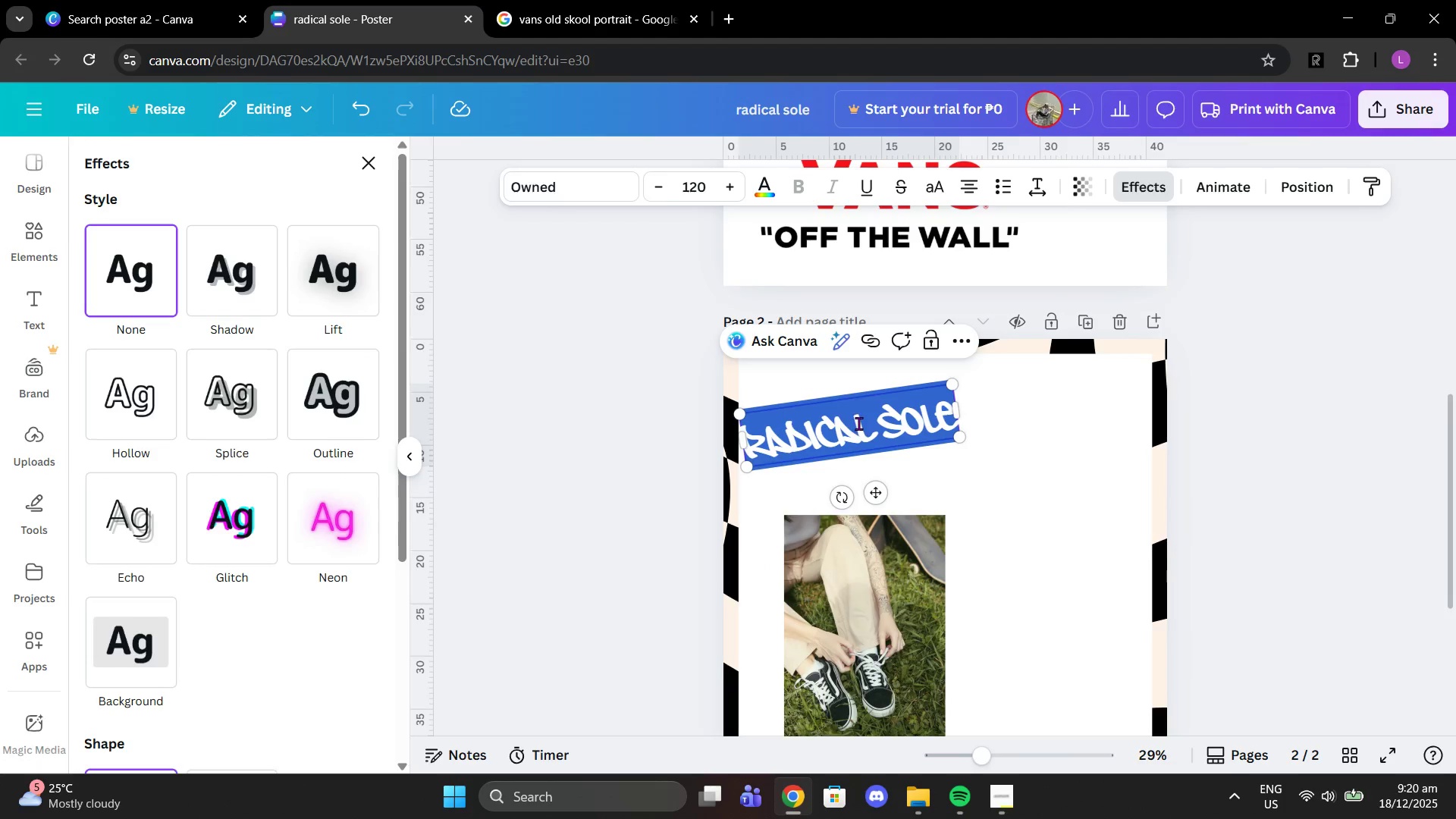 
left_click([858, 423])
 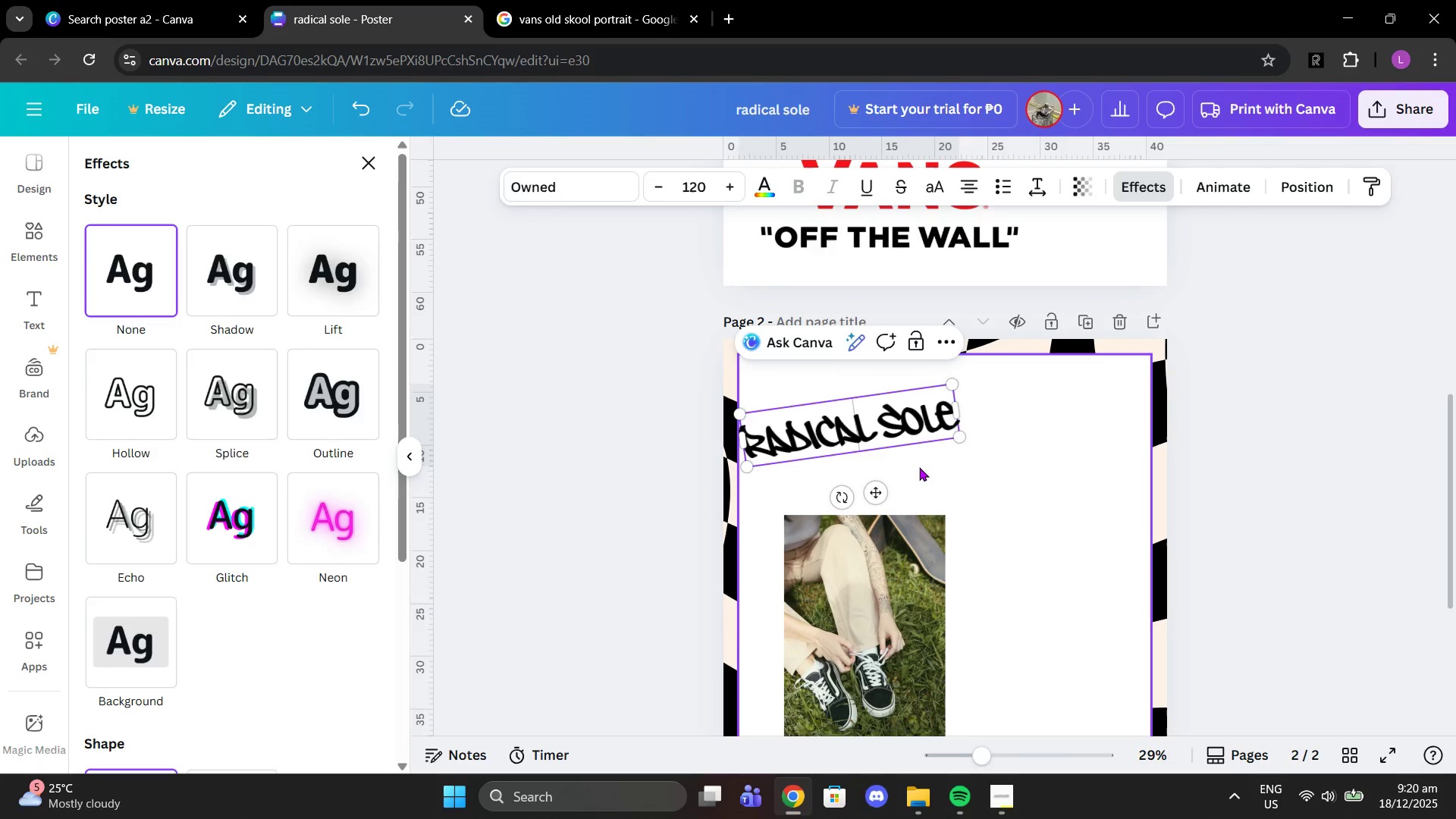 
left_click([919, 467])
 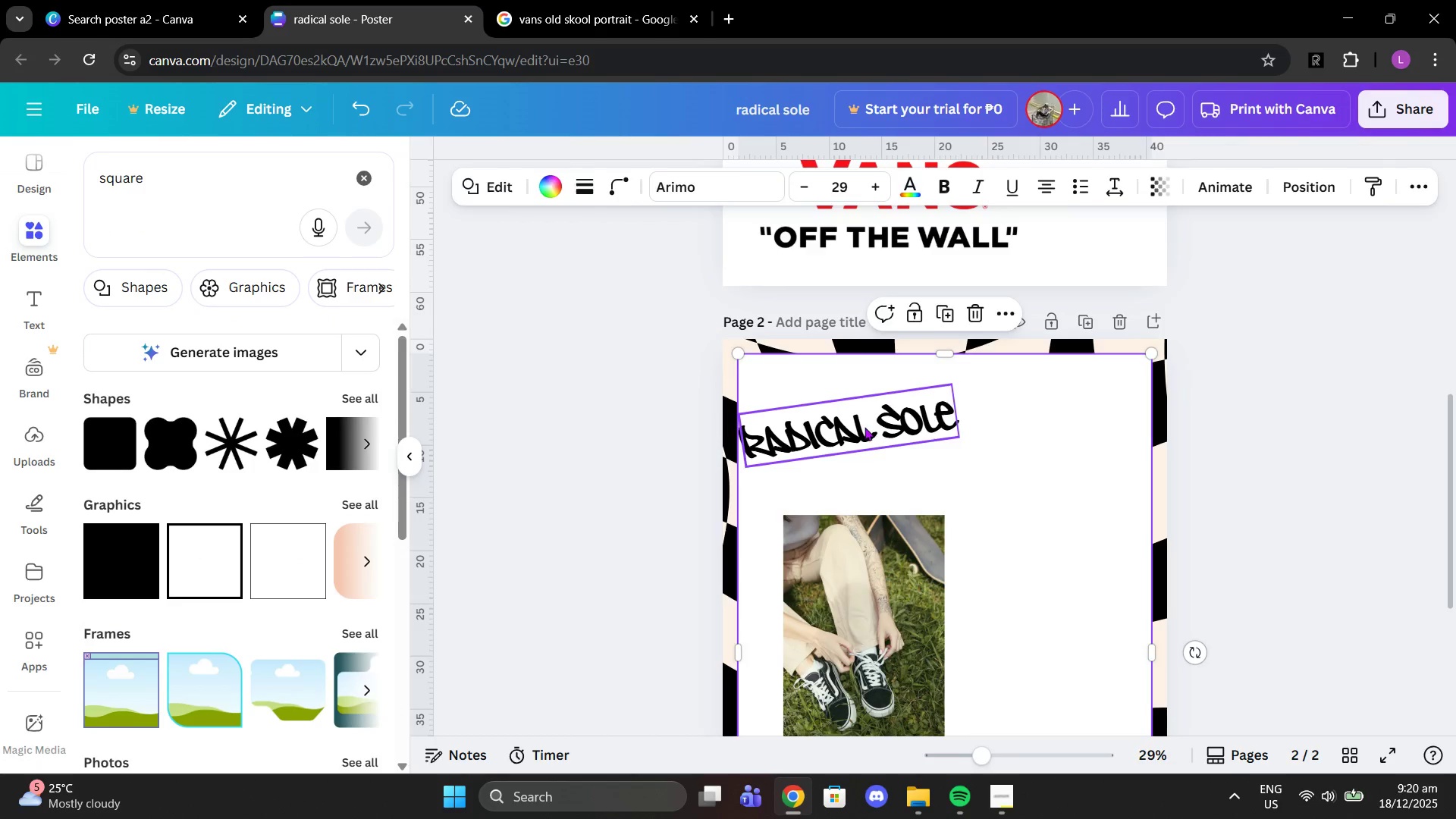 
left_click_drag(start_coordinate=[864, 427], to_coordinate=[861, 396])
 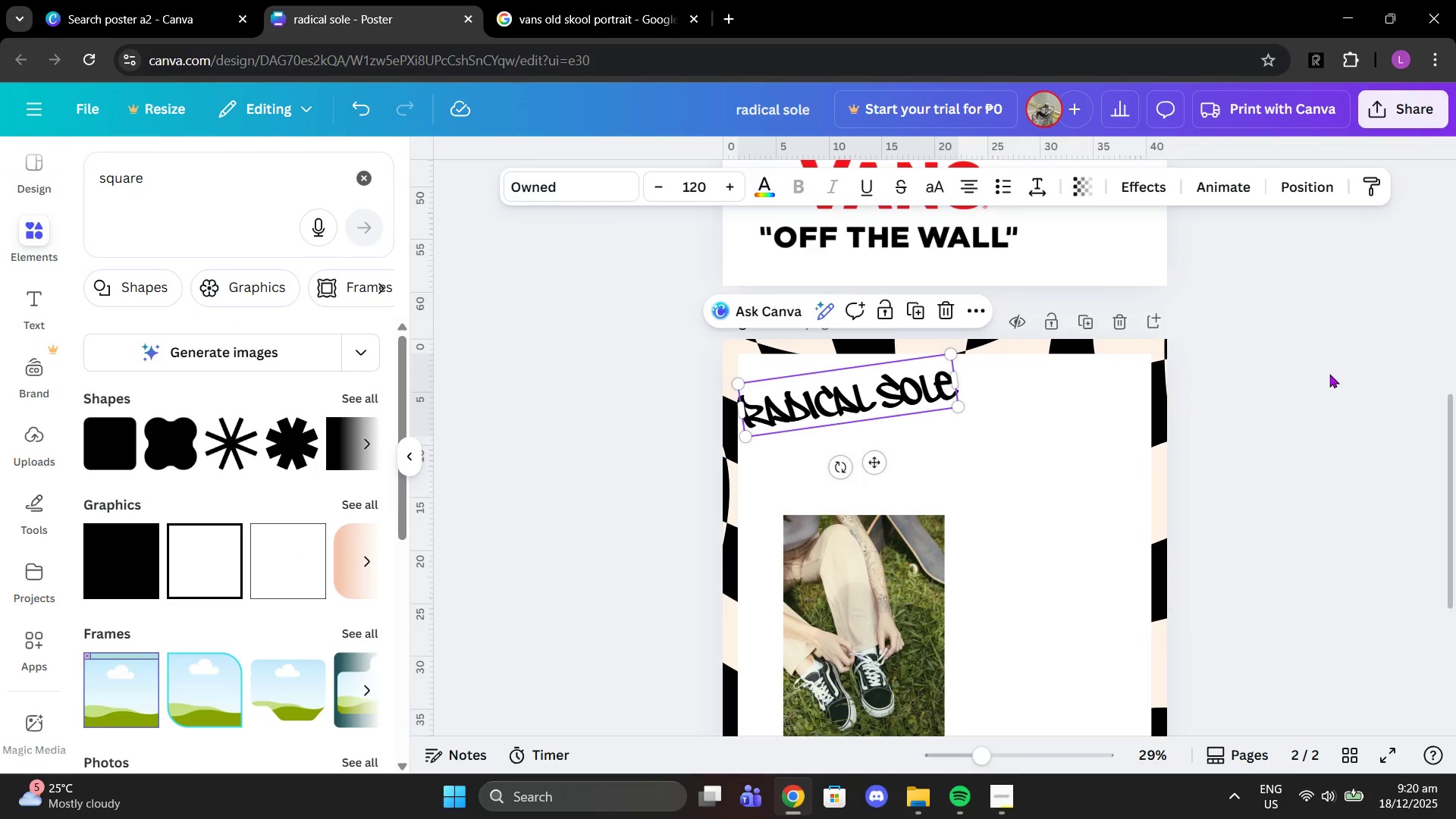 
left_click([1329, 374])
 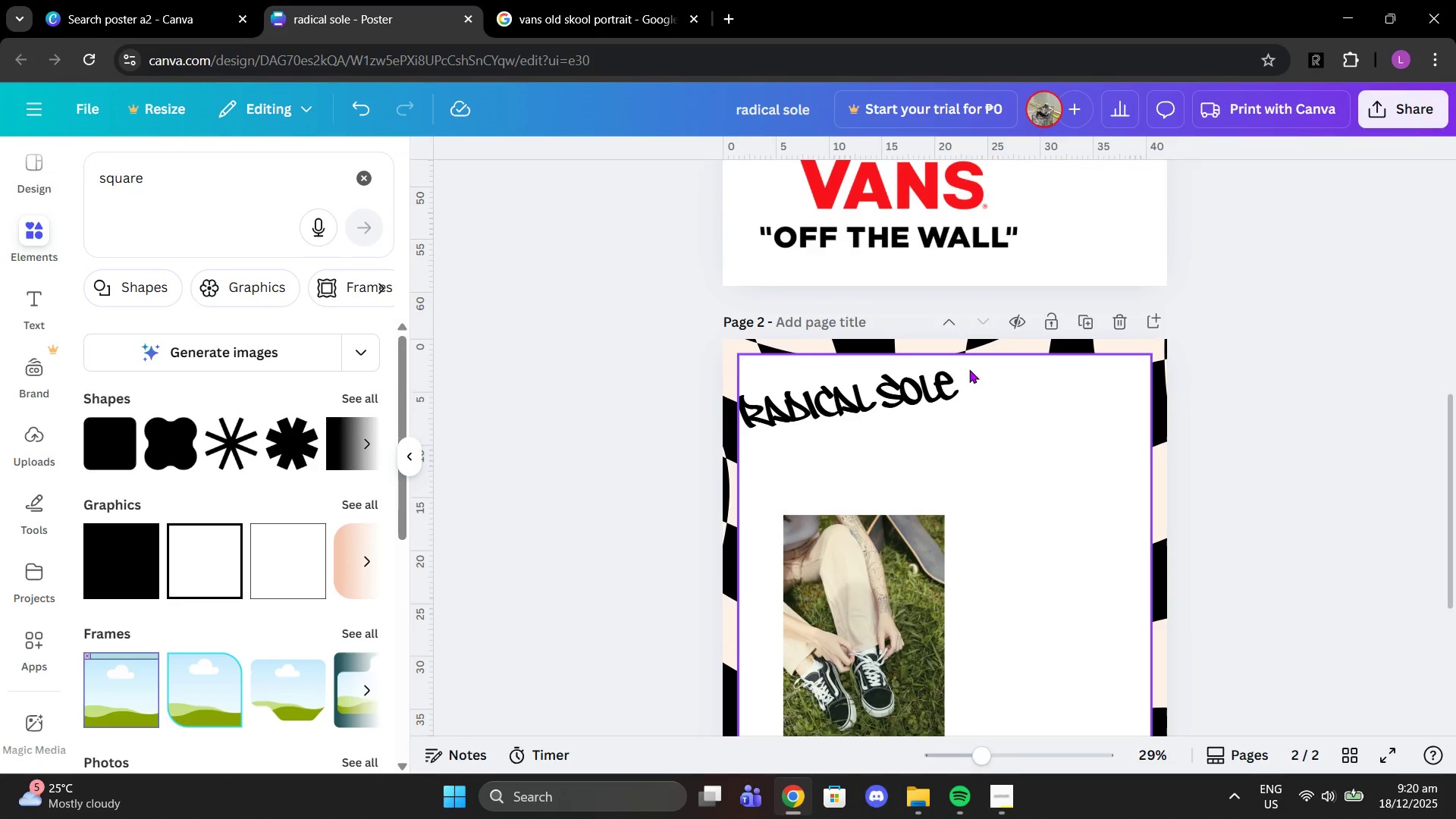 
left_click_drag(start_coordinate=[899, 389], to_coordinate=[908, 378])
 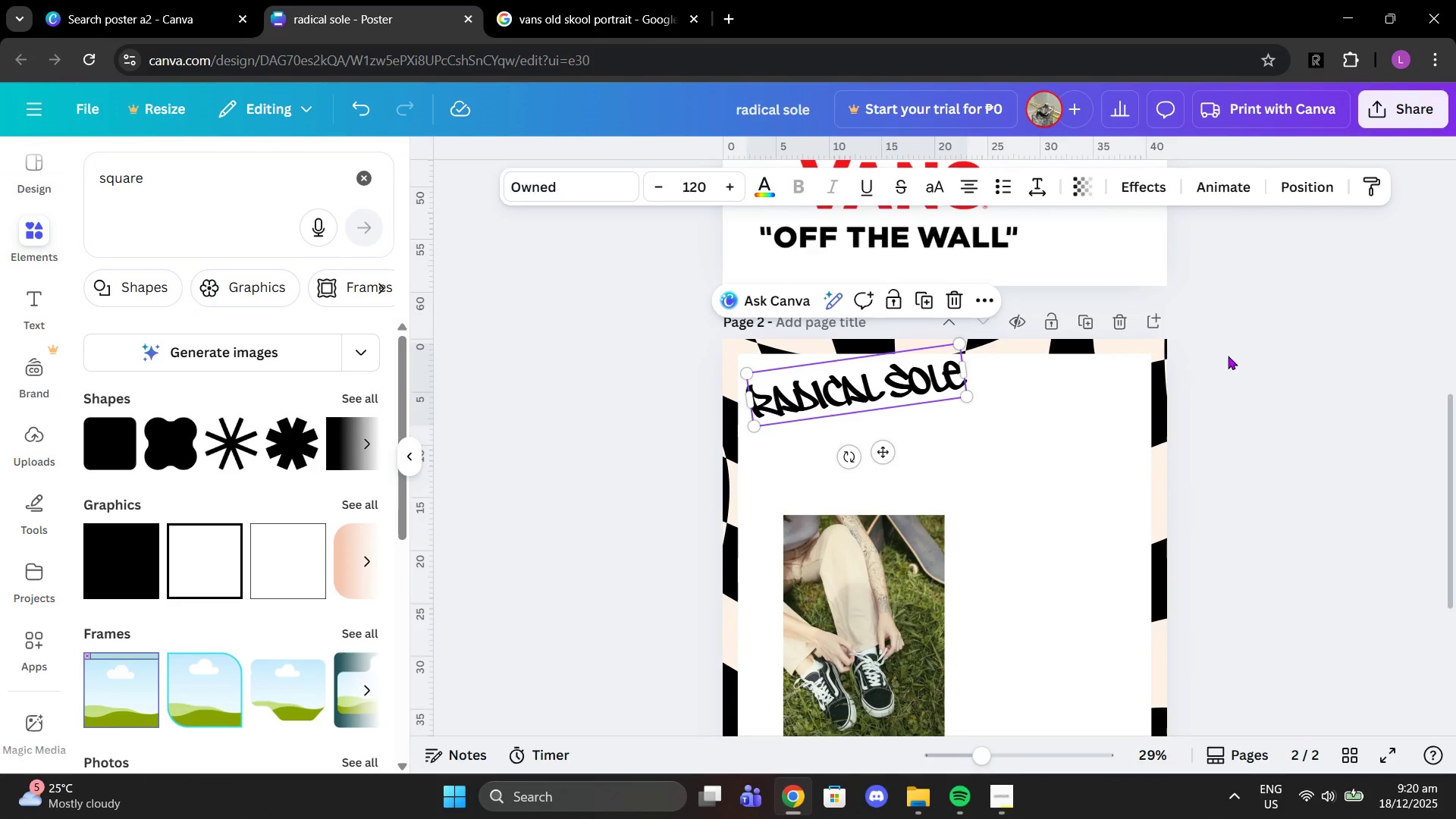 
left_click([1228, 356])
 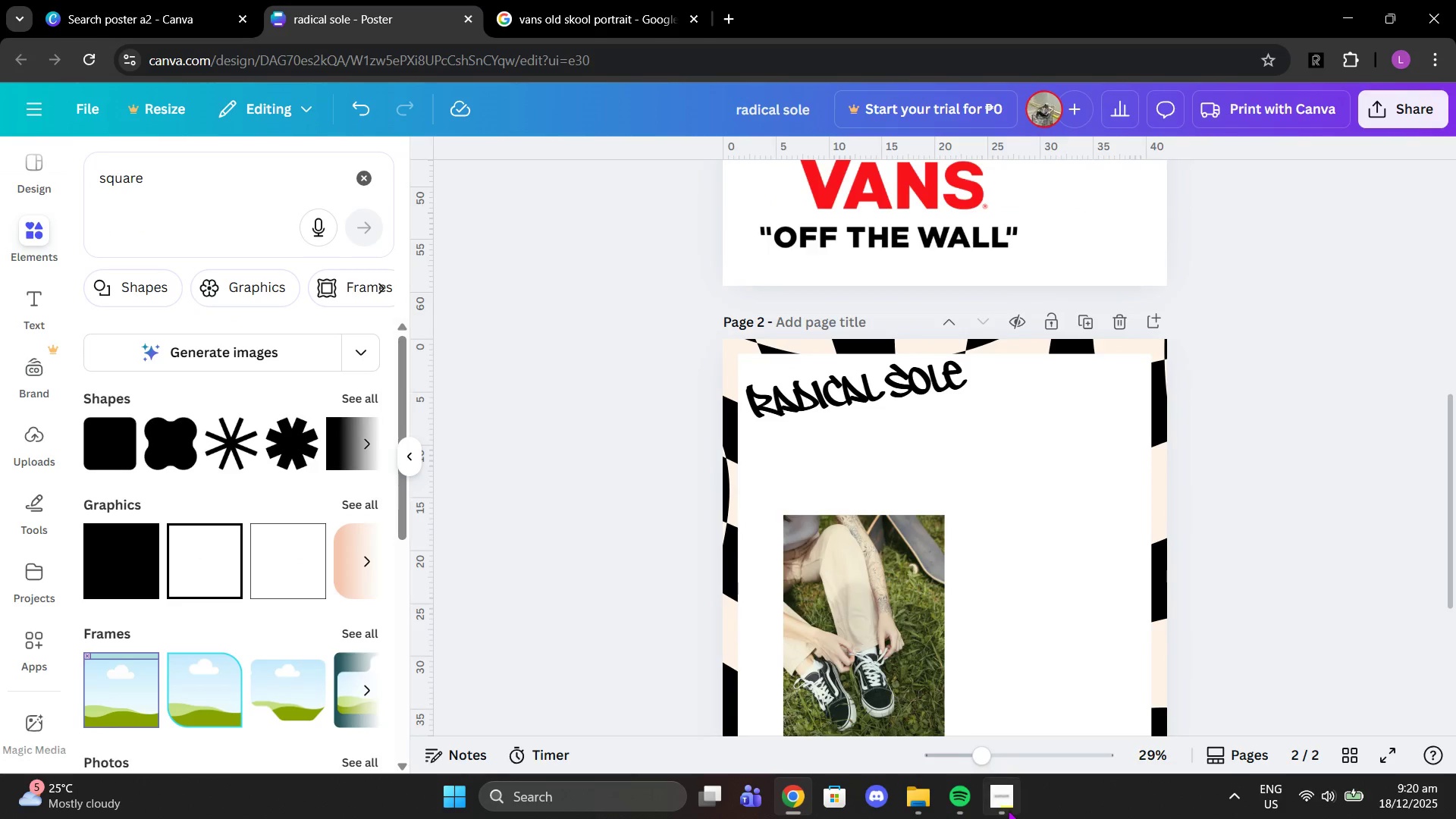 
left_click([1008, 810])